 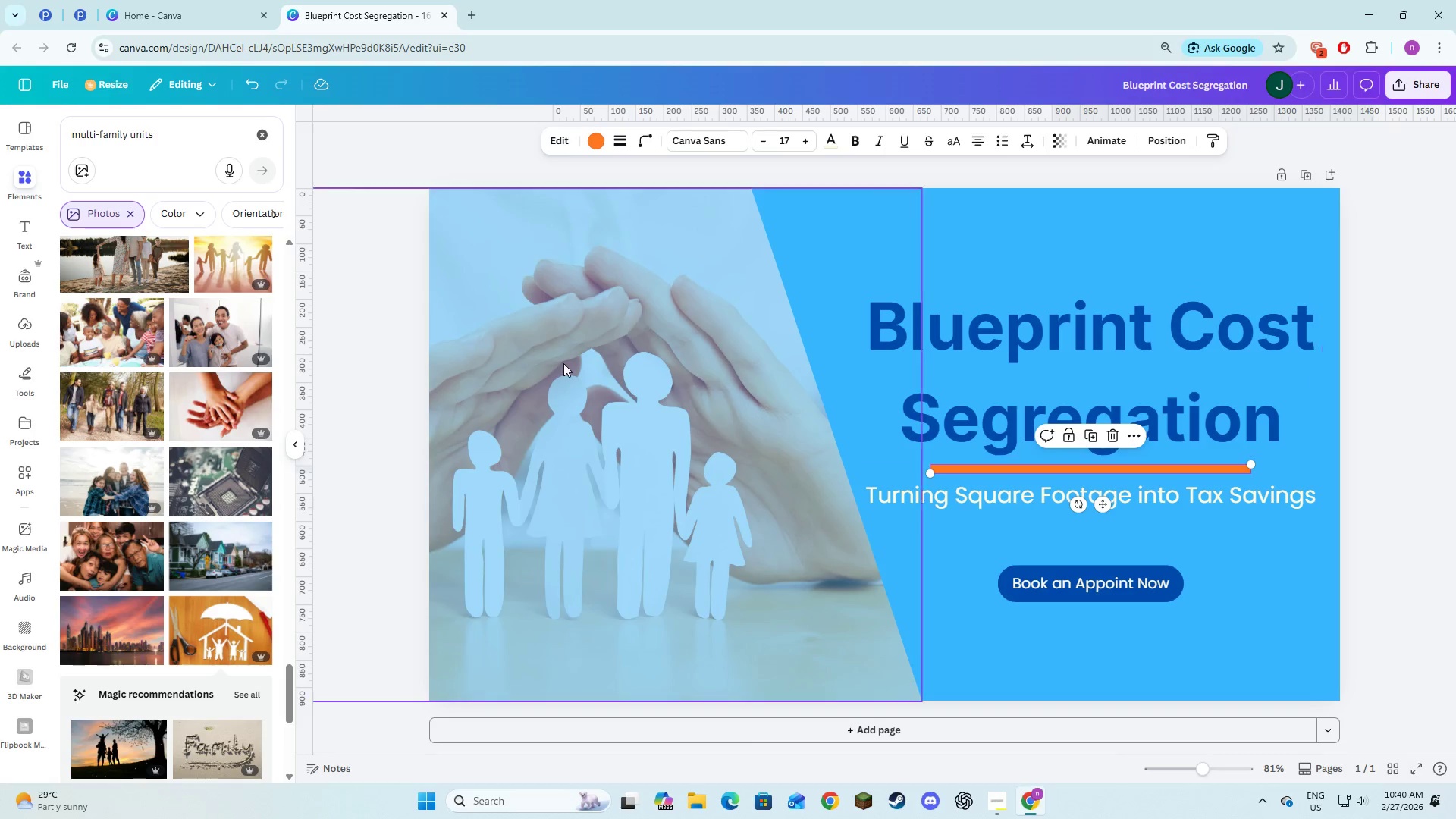 
left_click([256, 140])
 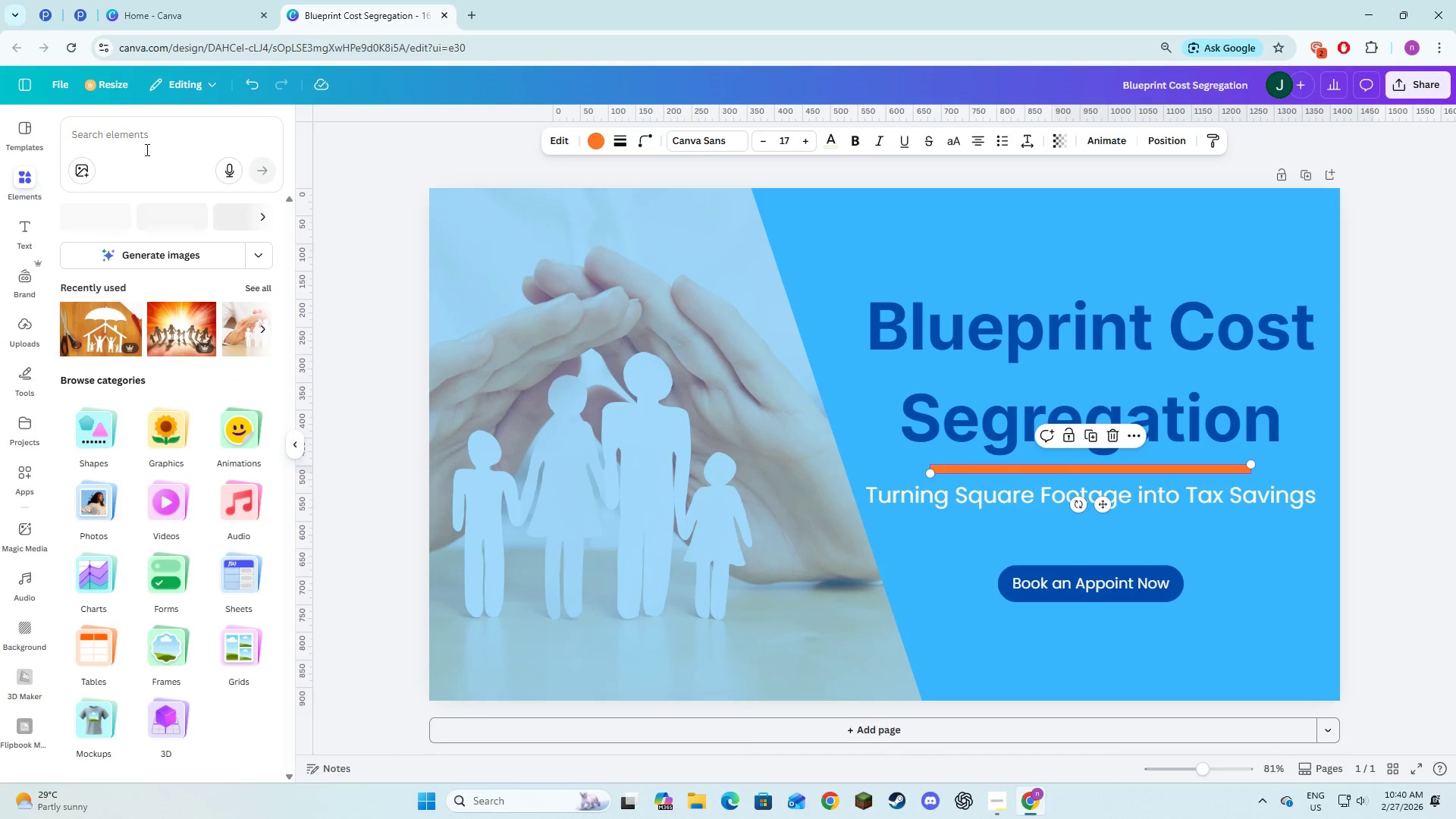 
left_click([158, 144])
 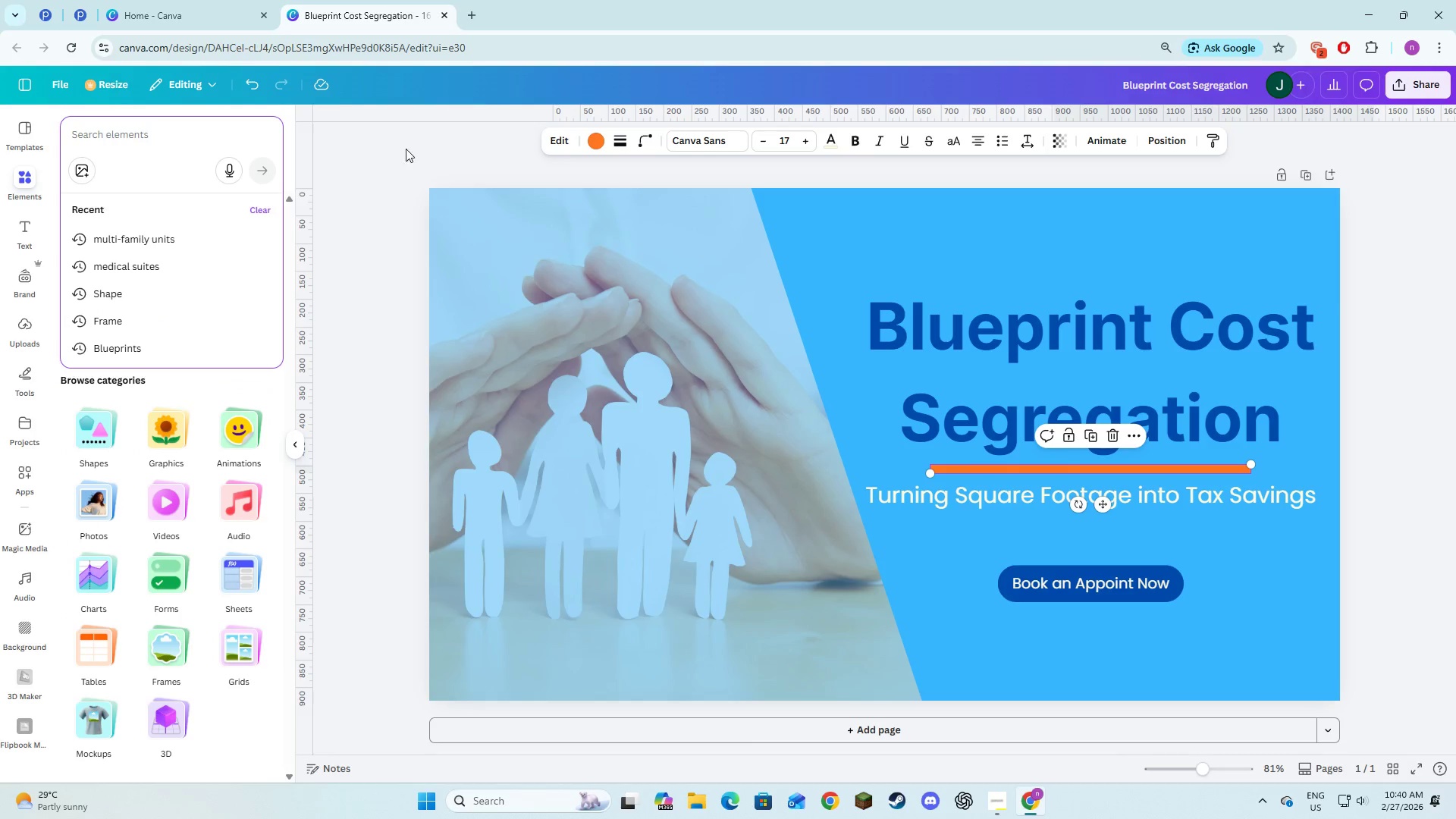 
left_click([596, 143])
 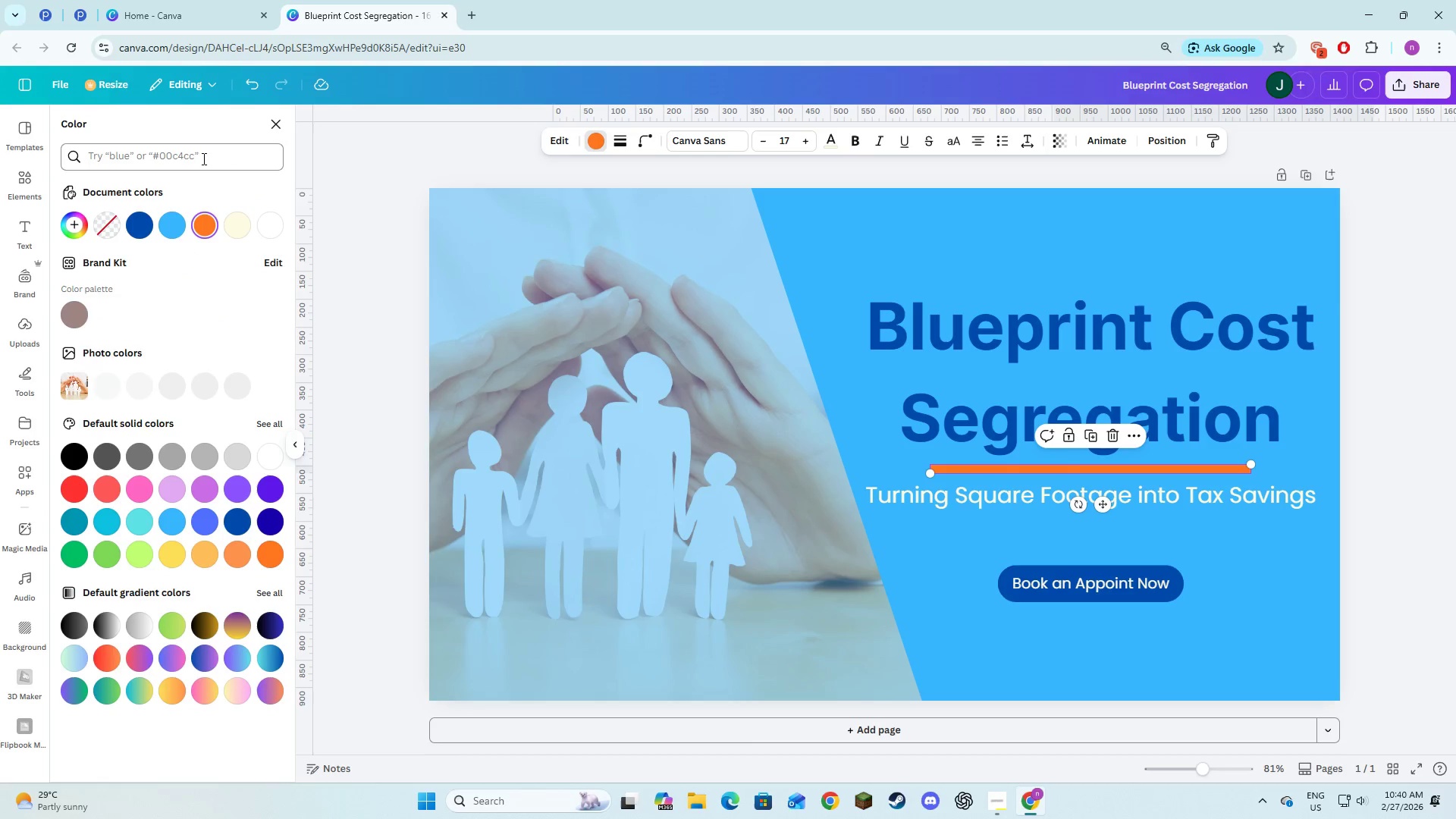 
left_click([202, 158])
 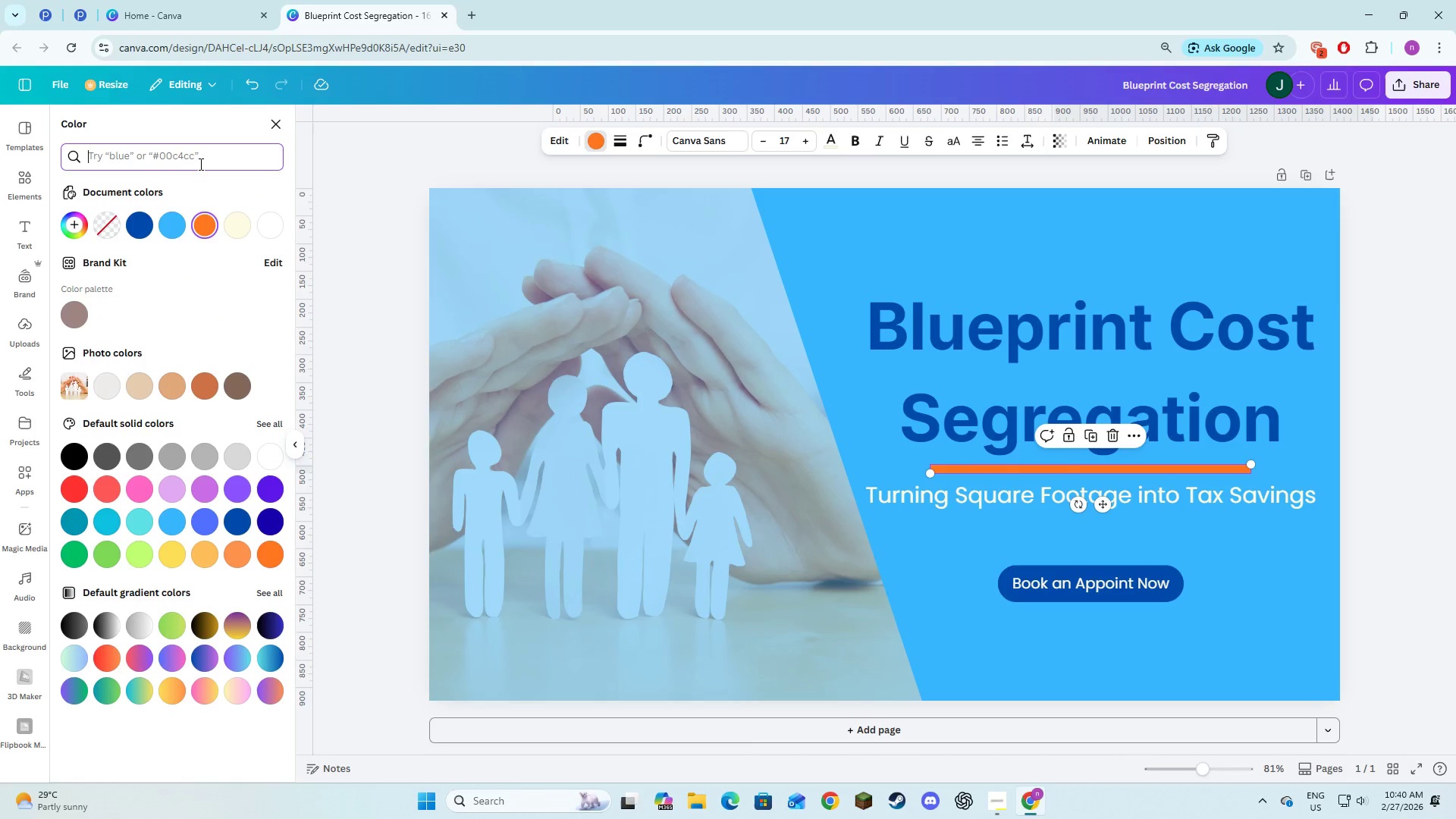 
type(GOLD)
 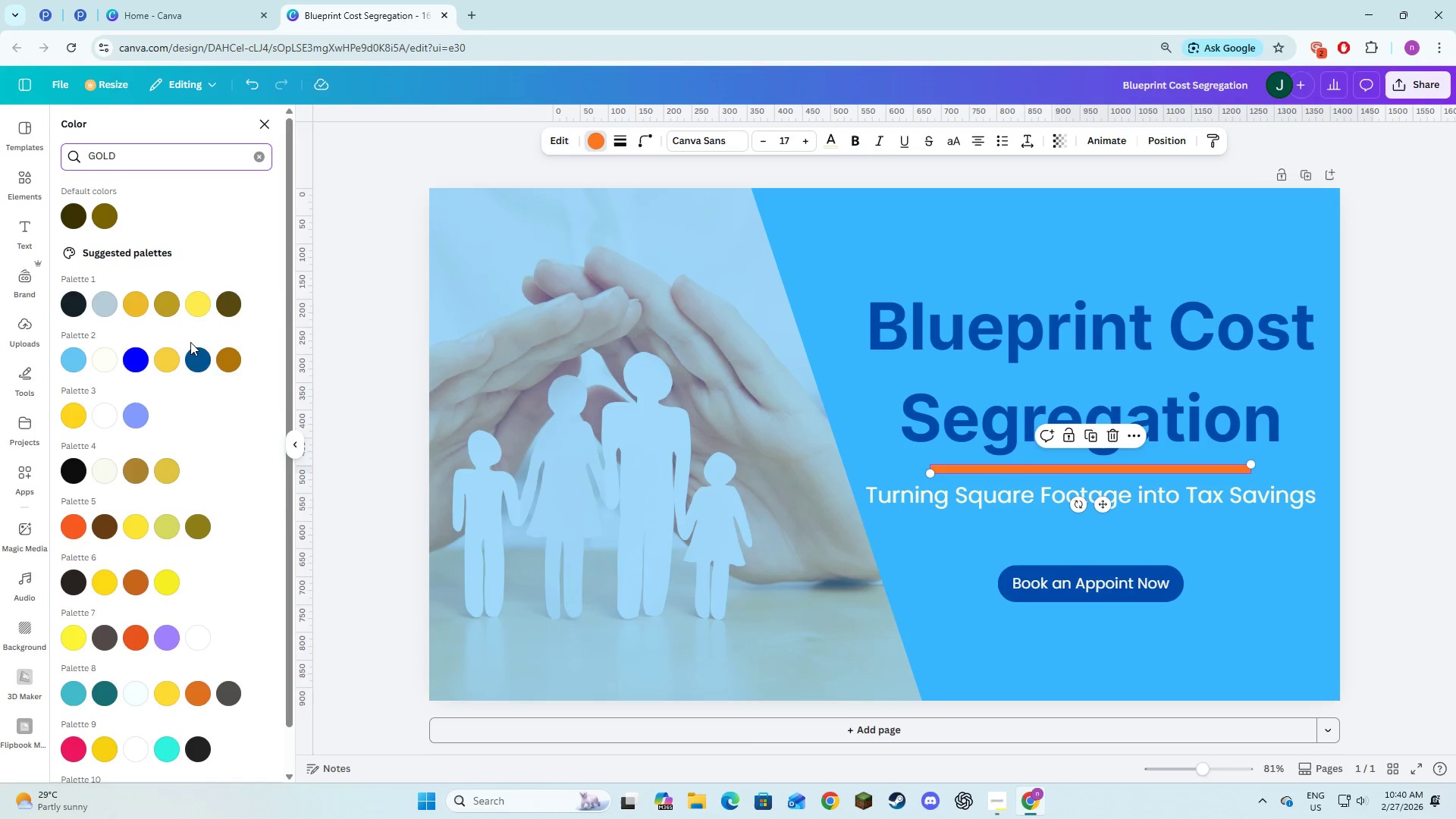 
wait(5.53)
 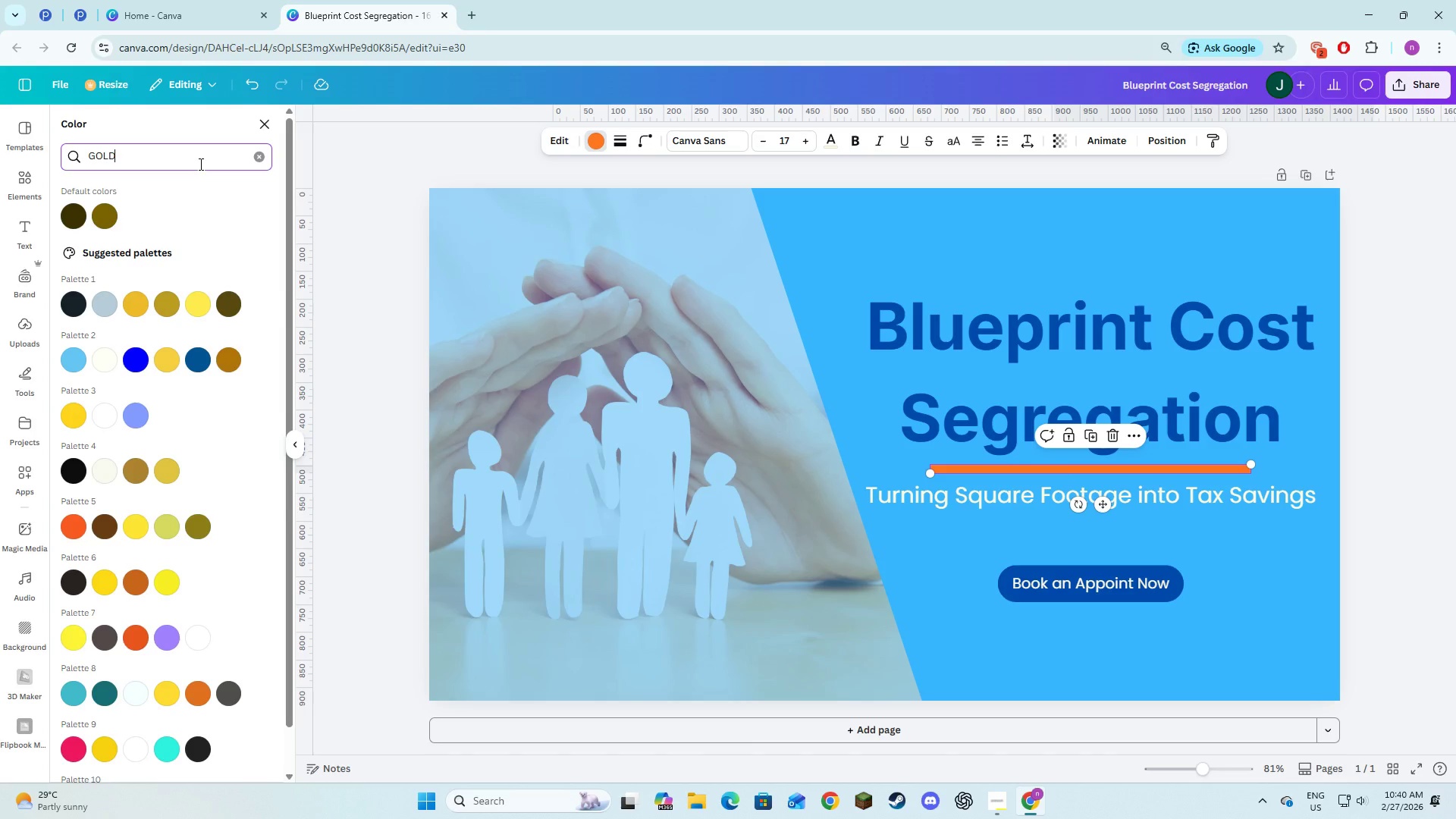 
left_click([170, 357])